 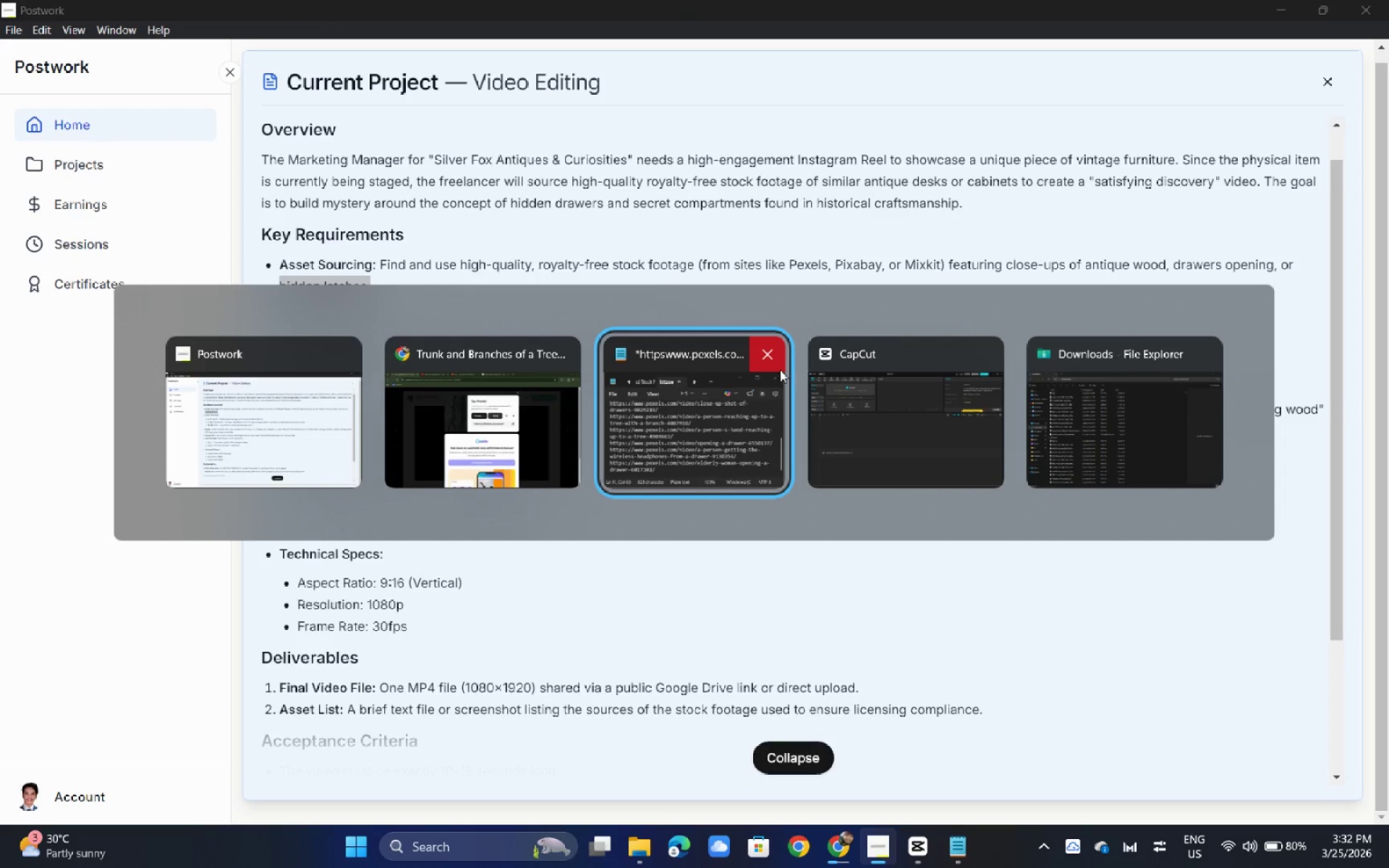 
left_click([386, 515])
 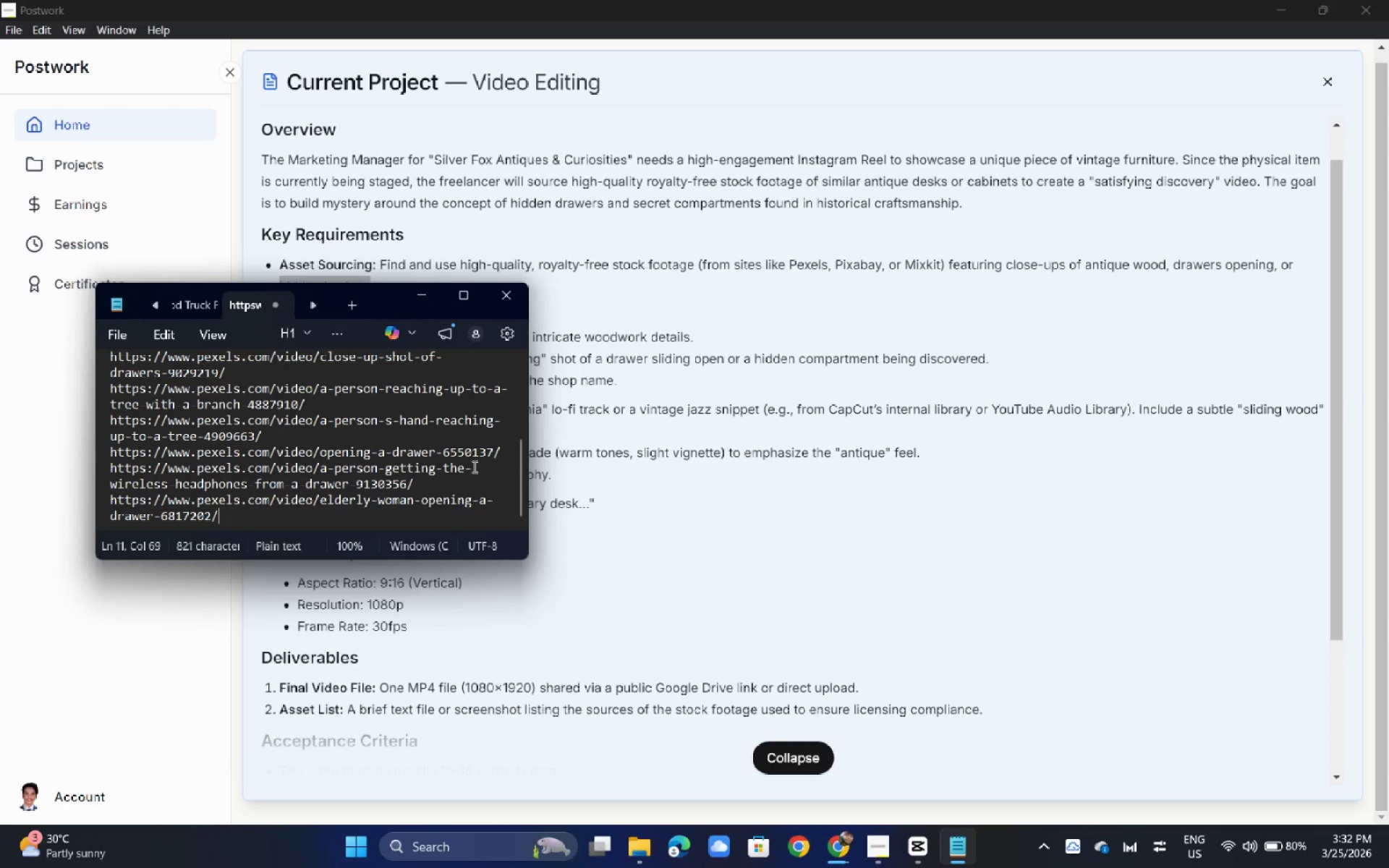 
key(Enter)
 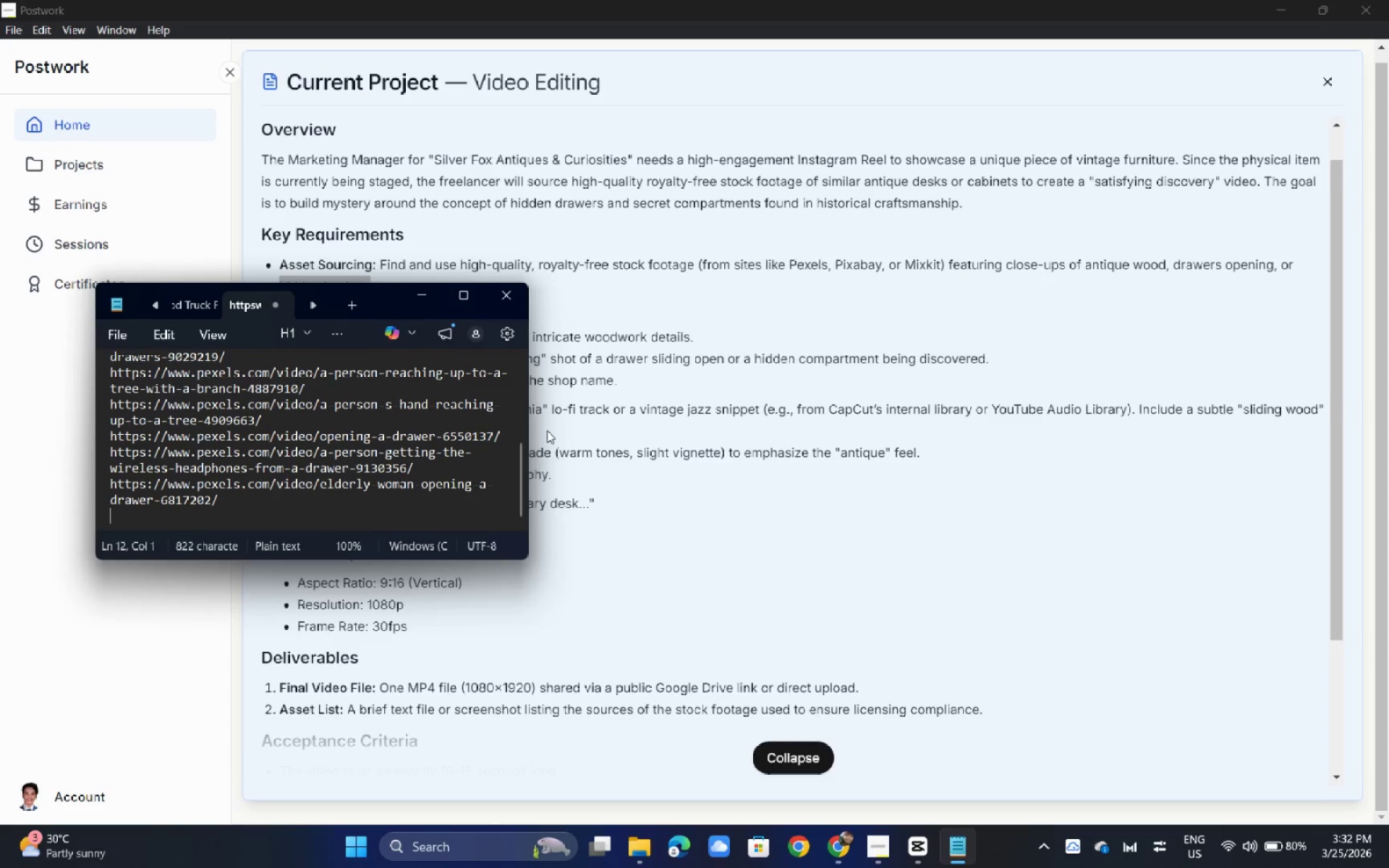 
key(Shift+ShiftLeft)
 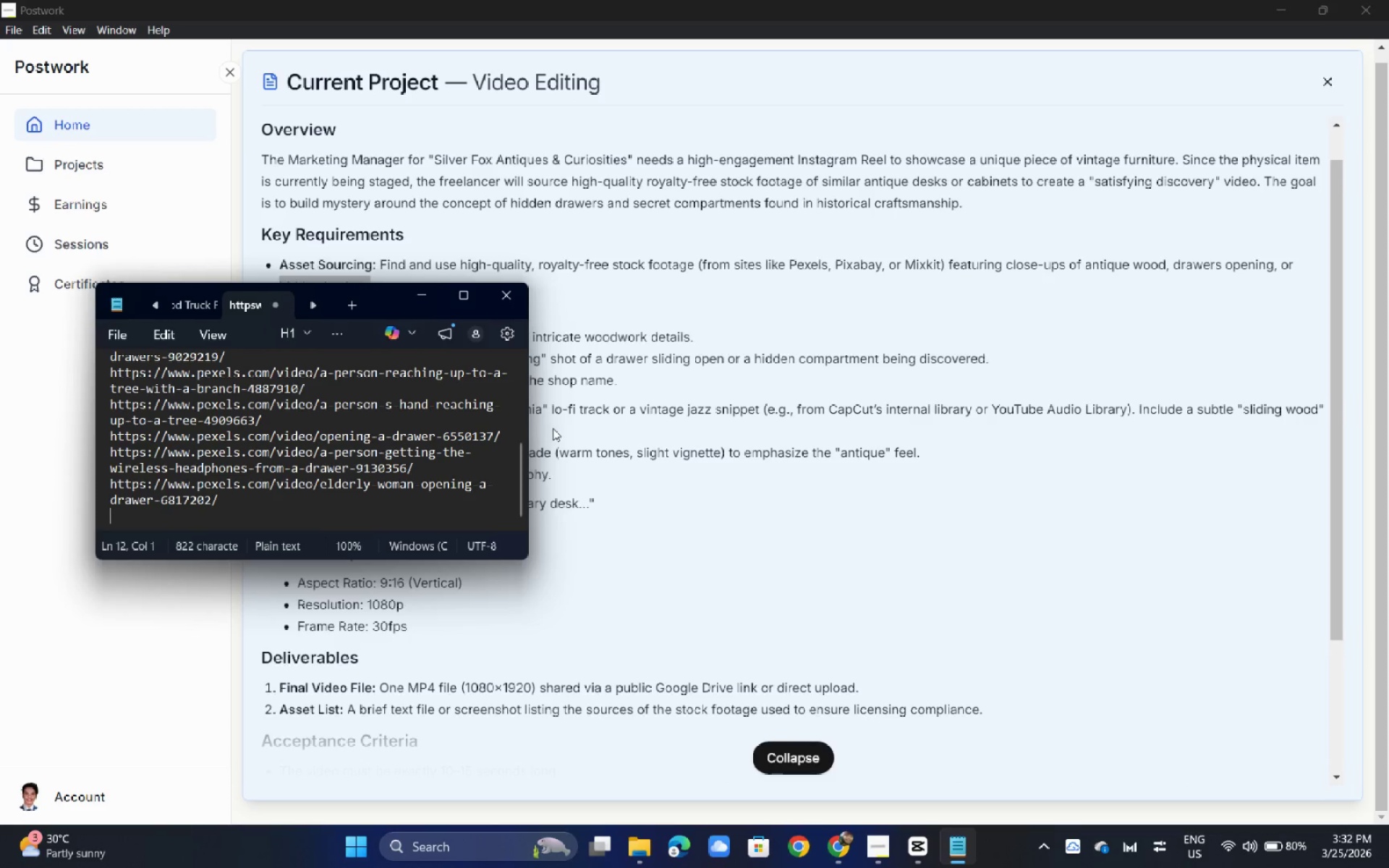 
key(Control+V)
 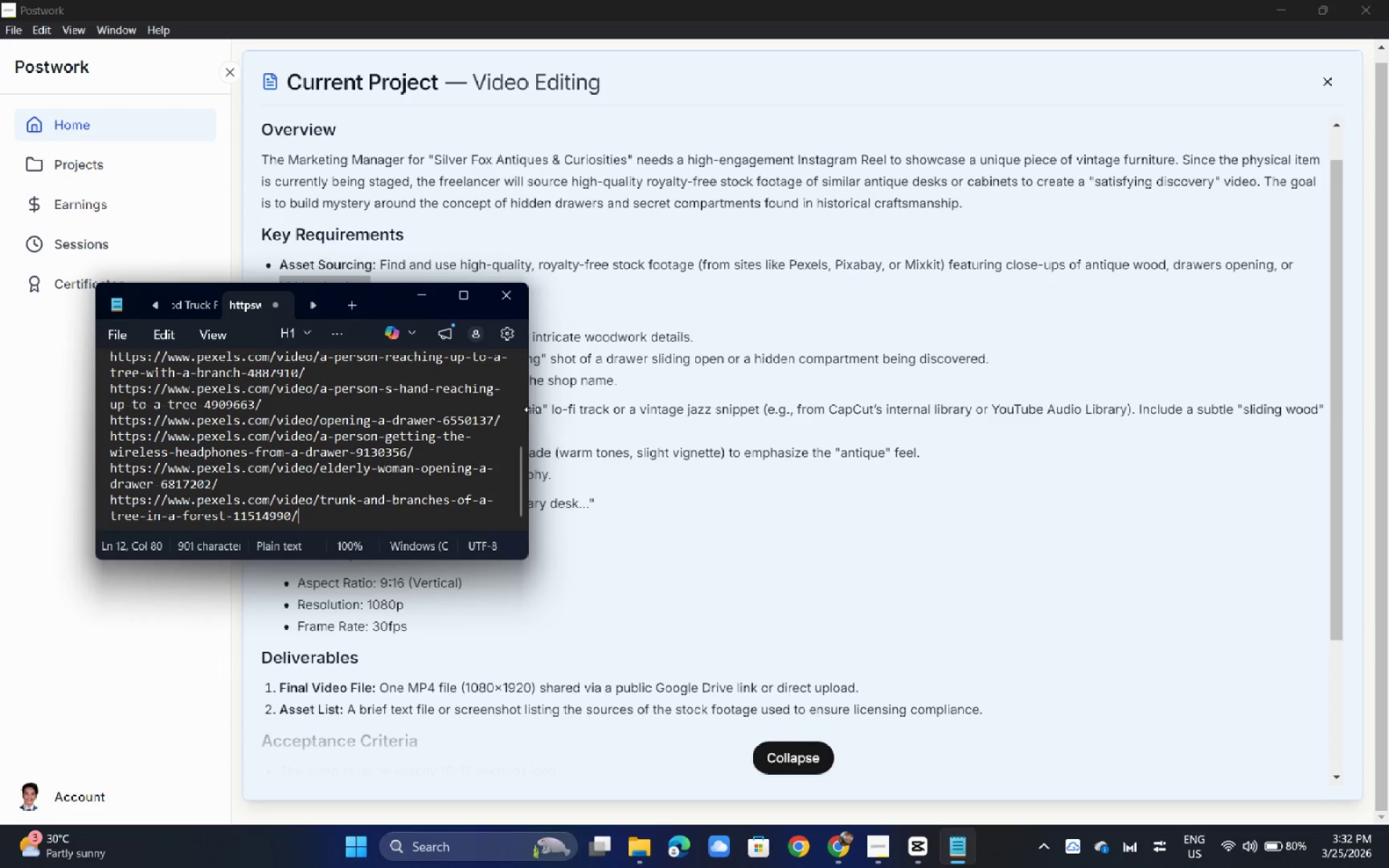 
key(Control+C)
 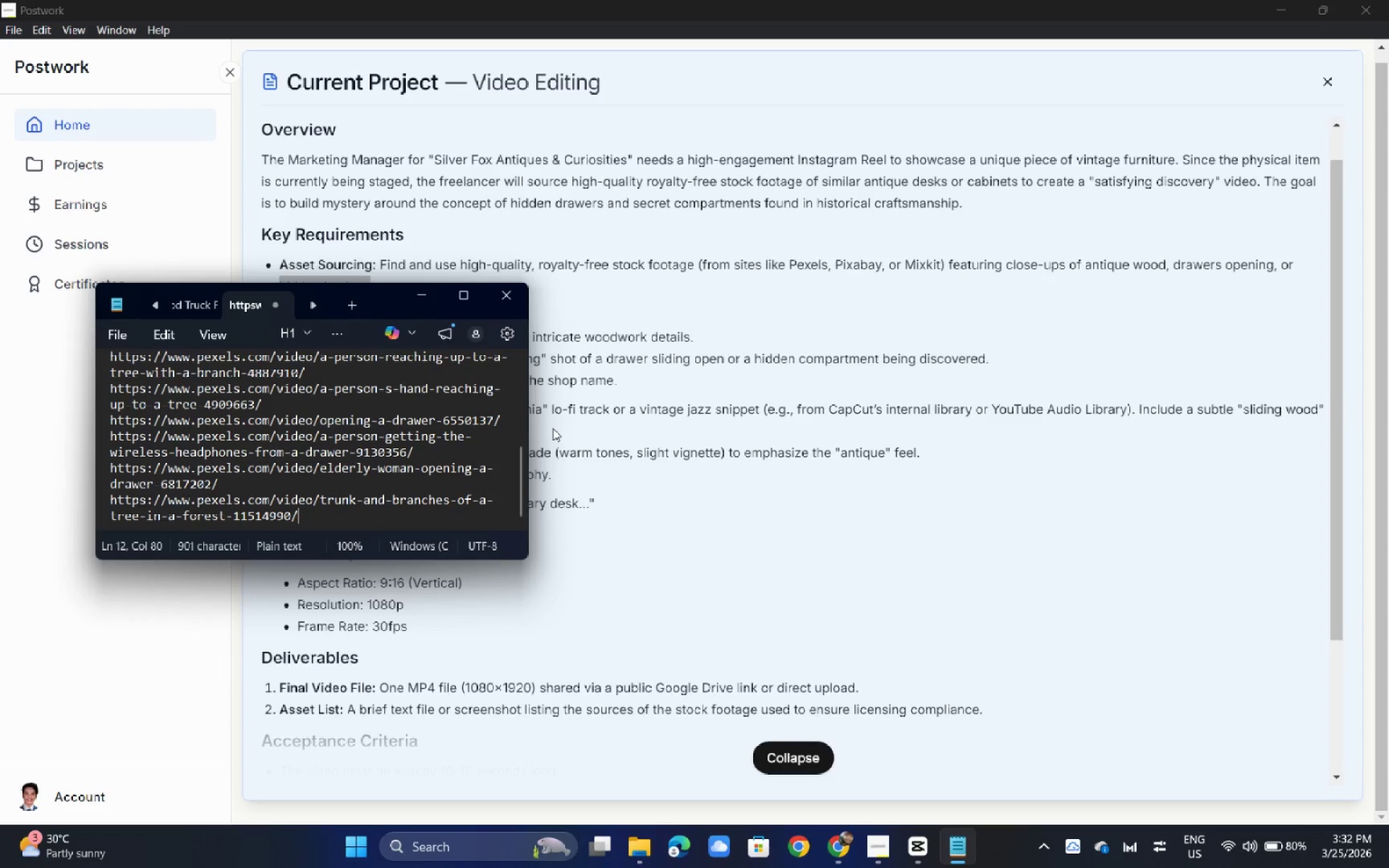 
key(Alt+AltLeft)
 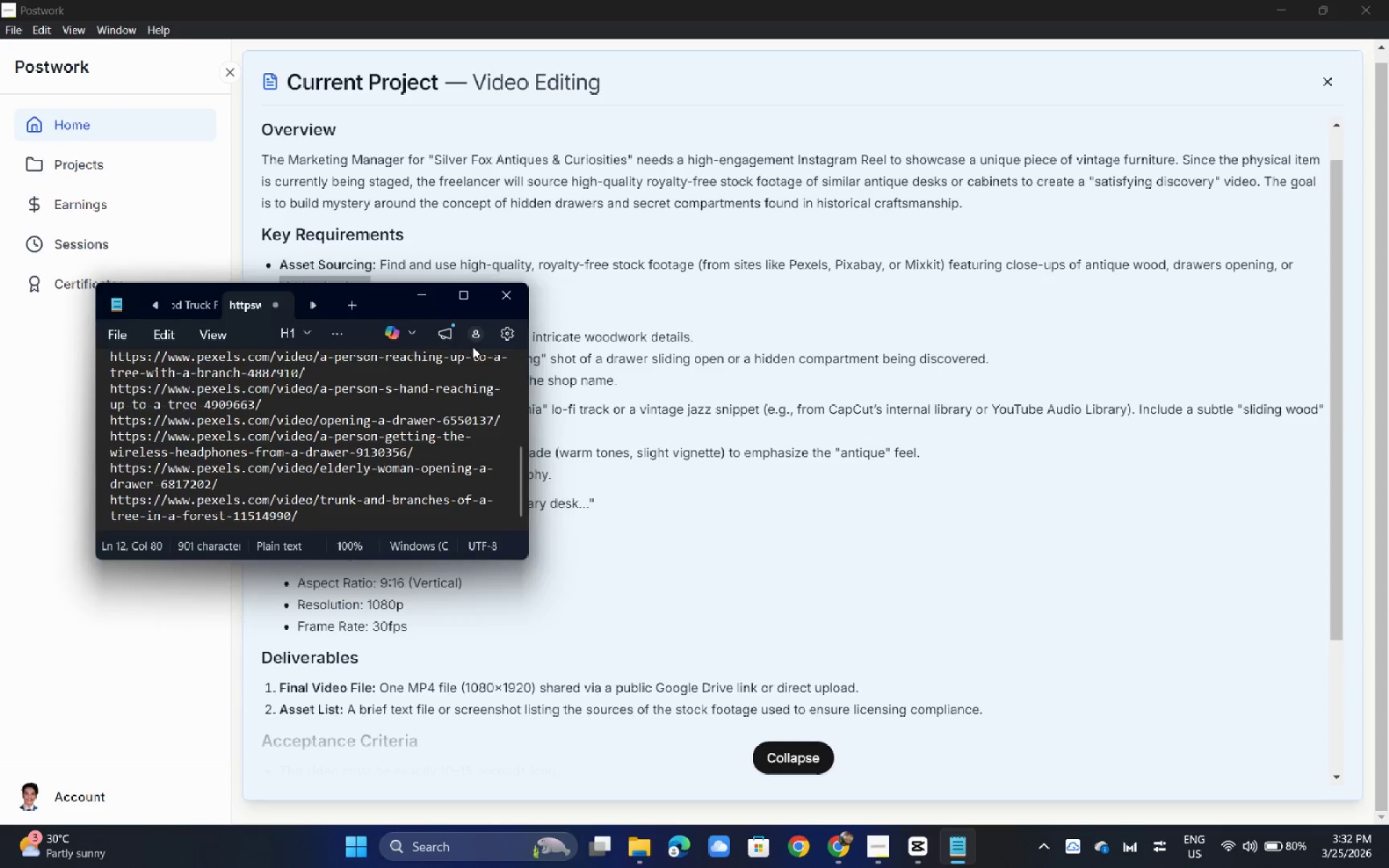 
key(Alt+Tab)